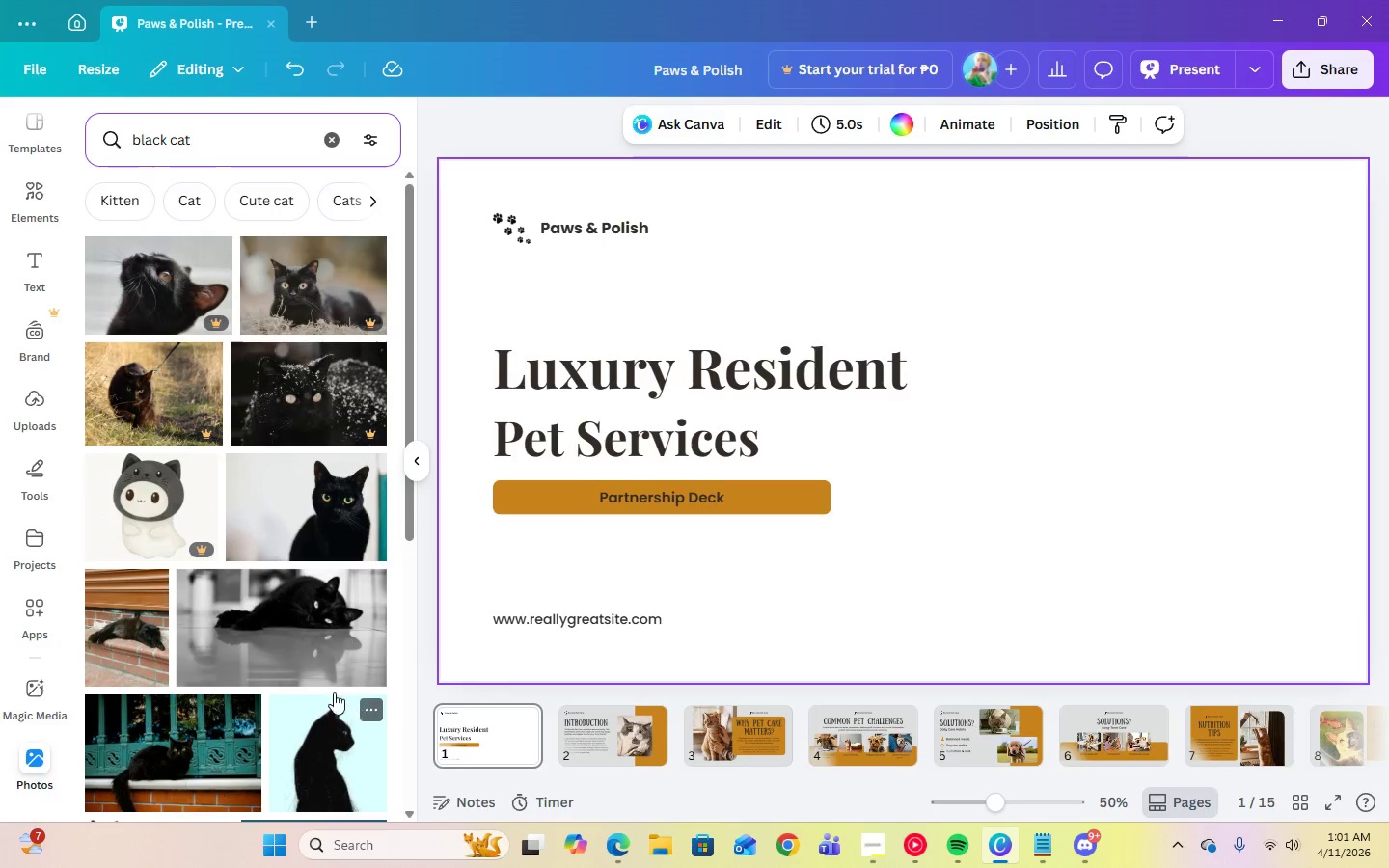 
scroll: coordinate [209, 709], scroll_direction: down, amount: 14.0
 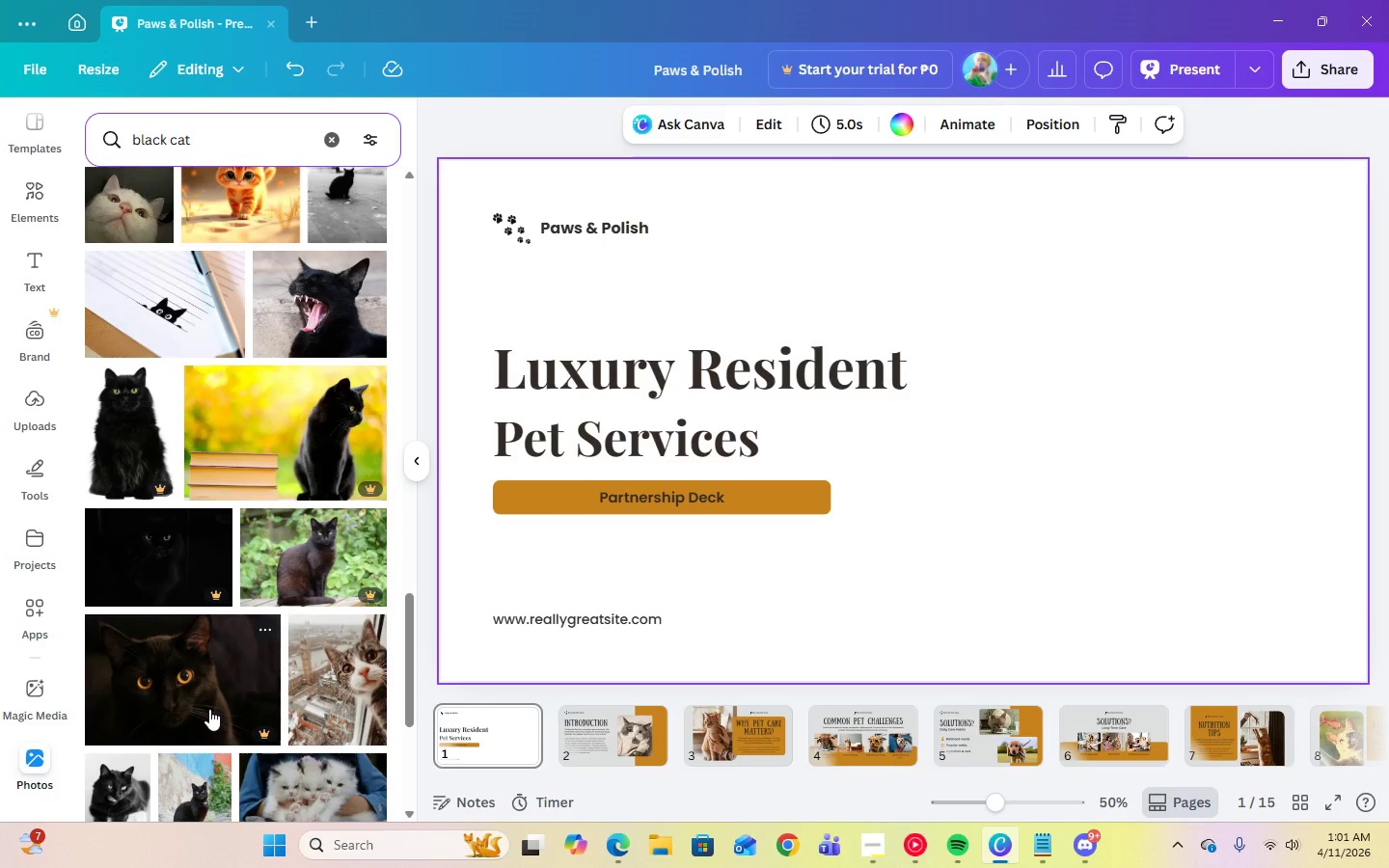 
scroll: coordinate [209, 709], scroll_direction: down, amount: 5.0
 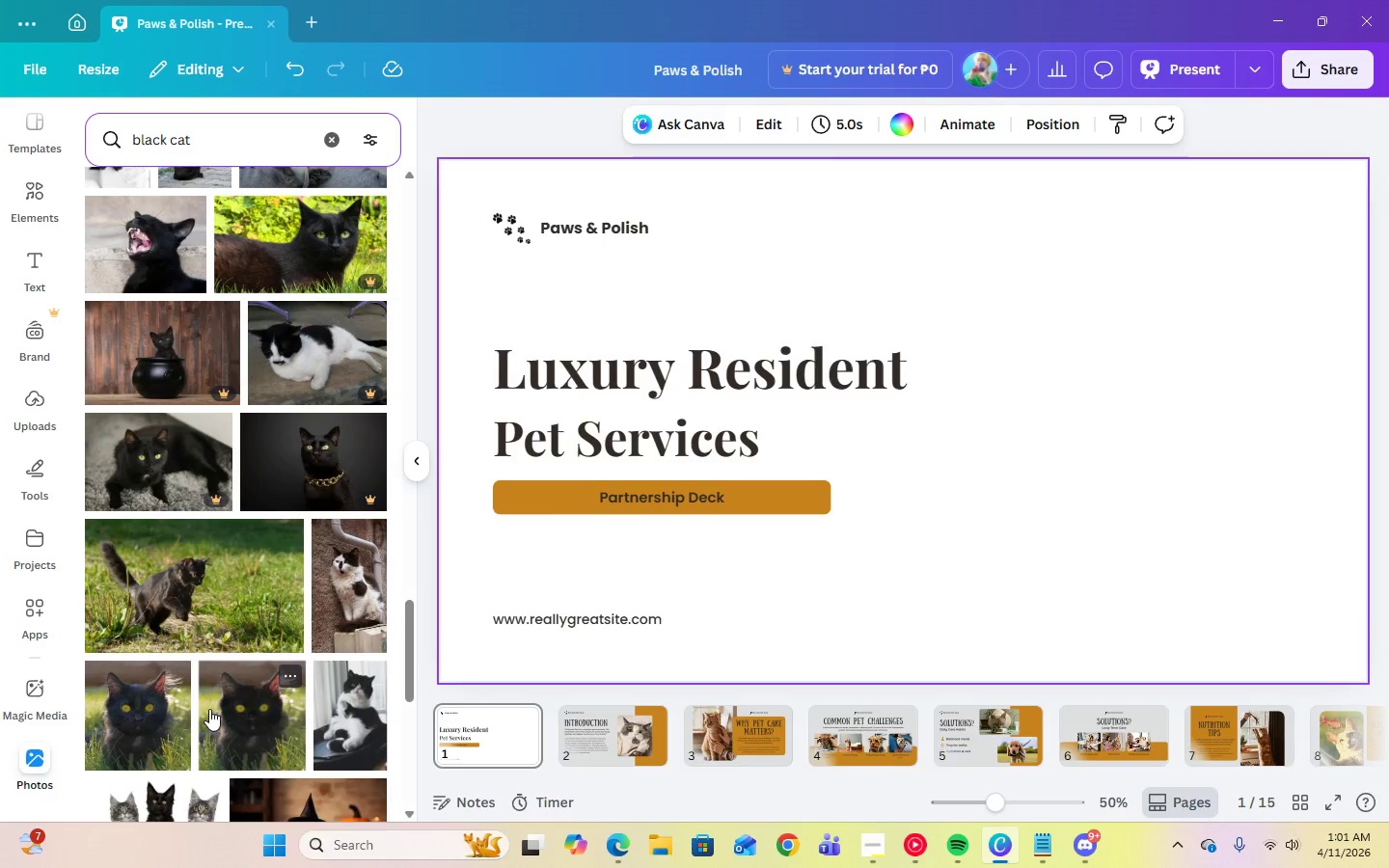 
scroll: coordinate [209, 704], scroll_direction: up, amount: 15.0
 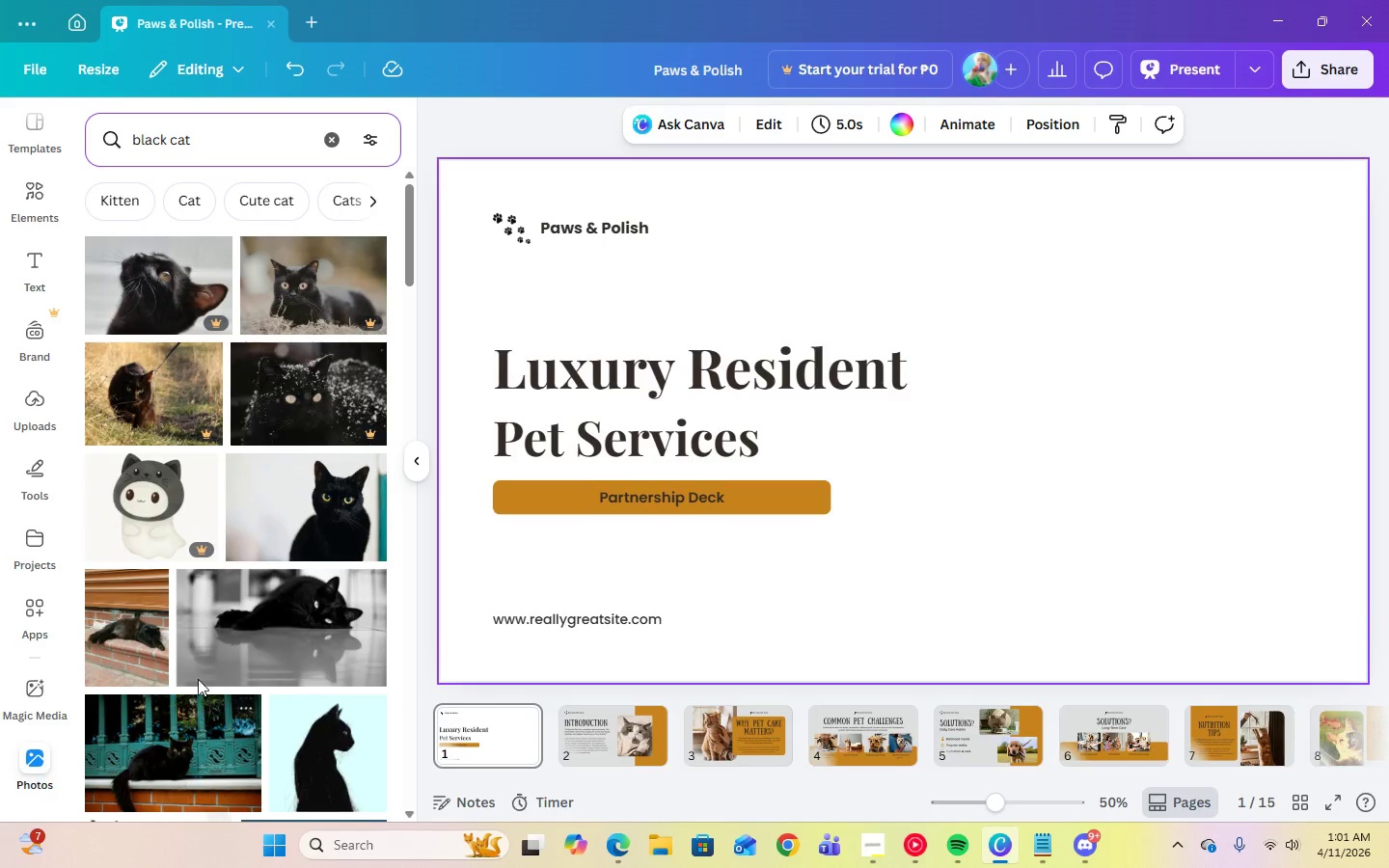 
left_click([307, 542])
 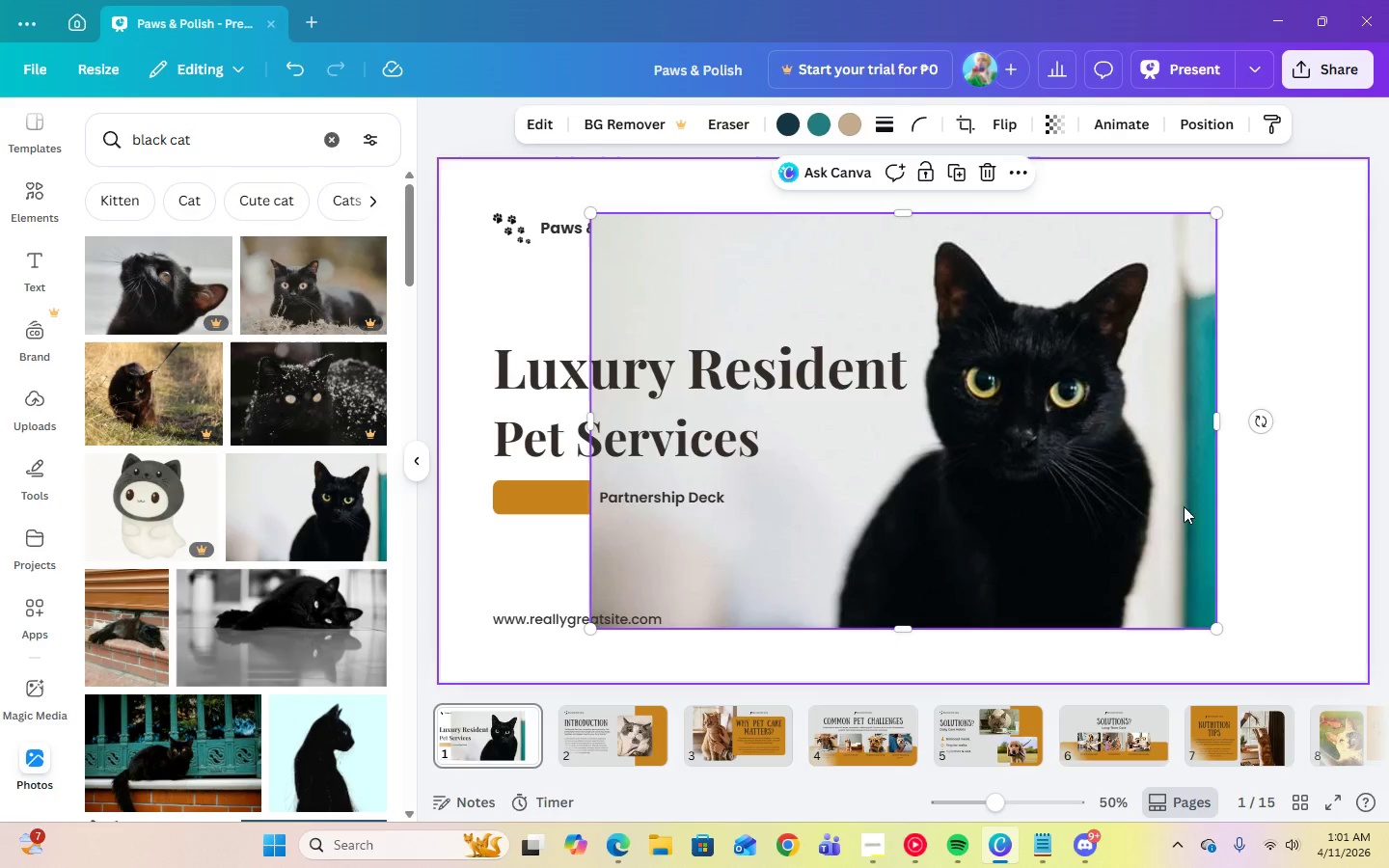 
right_click([1017, 501])
 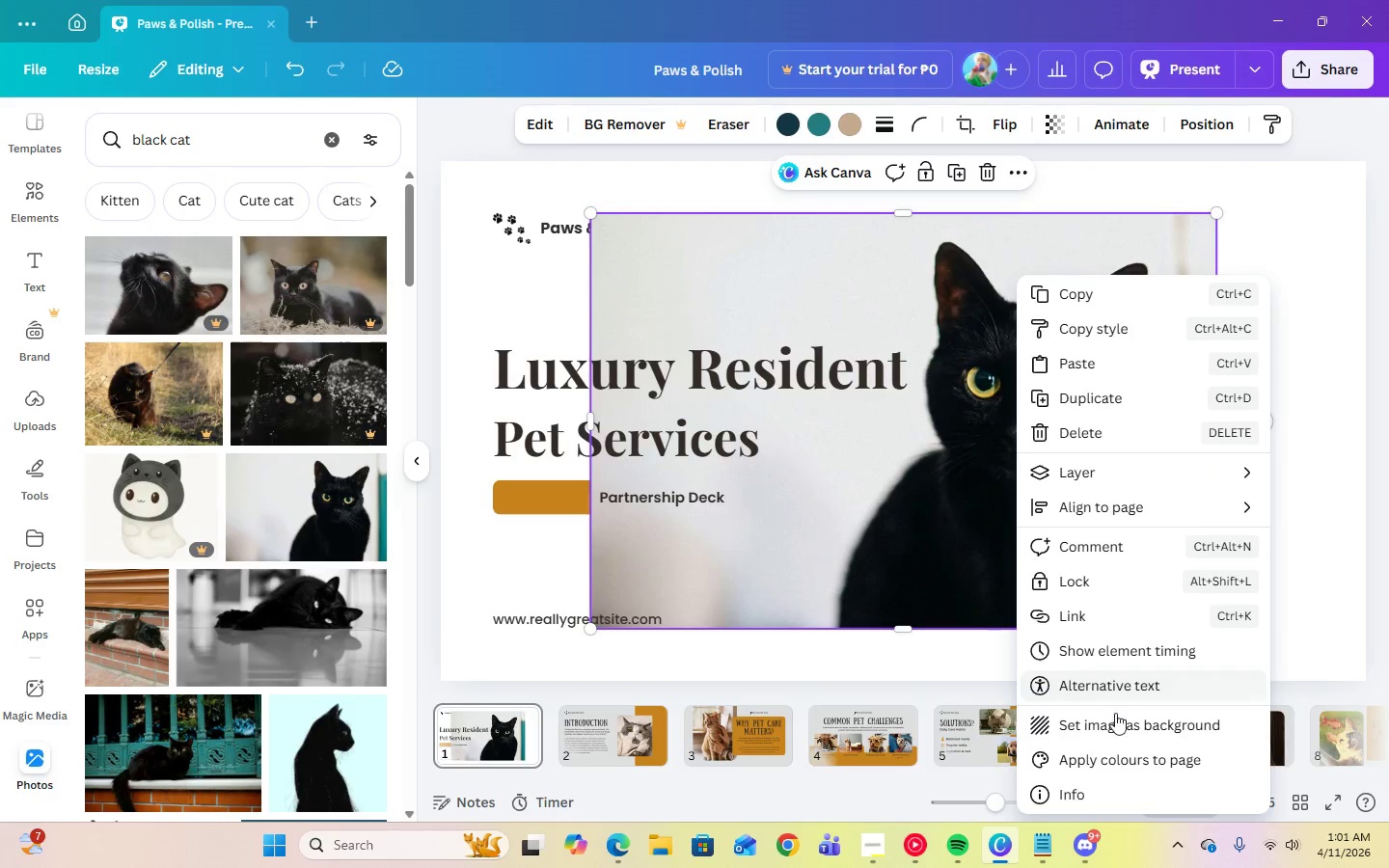 
left_click([1116, 720])
 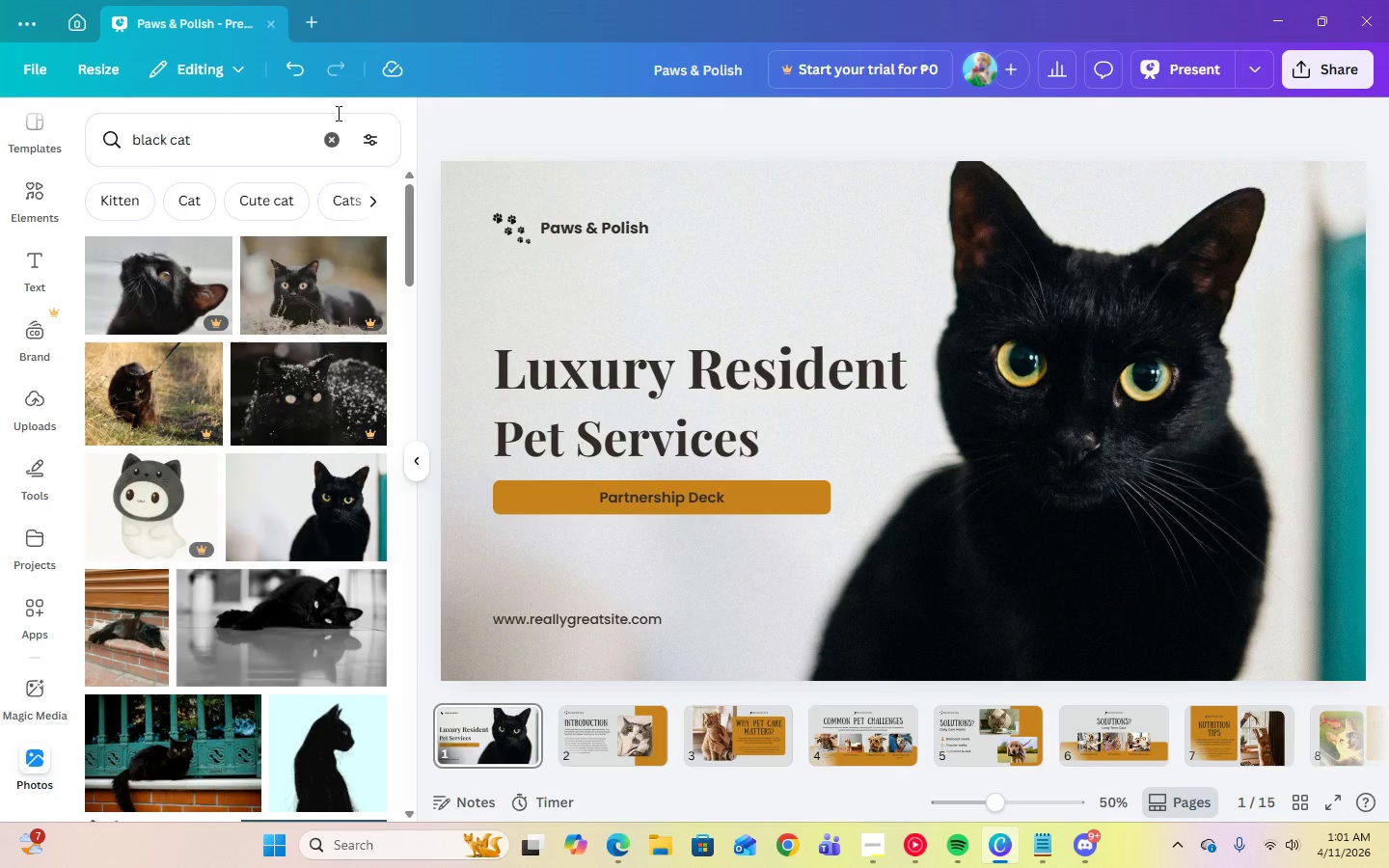 
left_click([336, 137])
 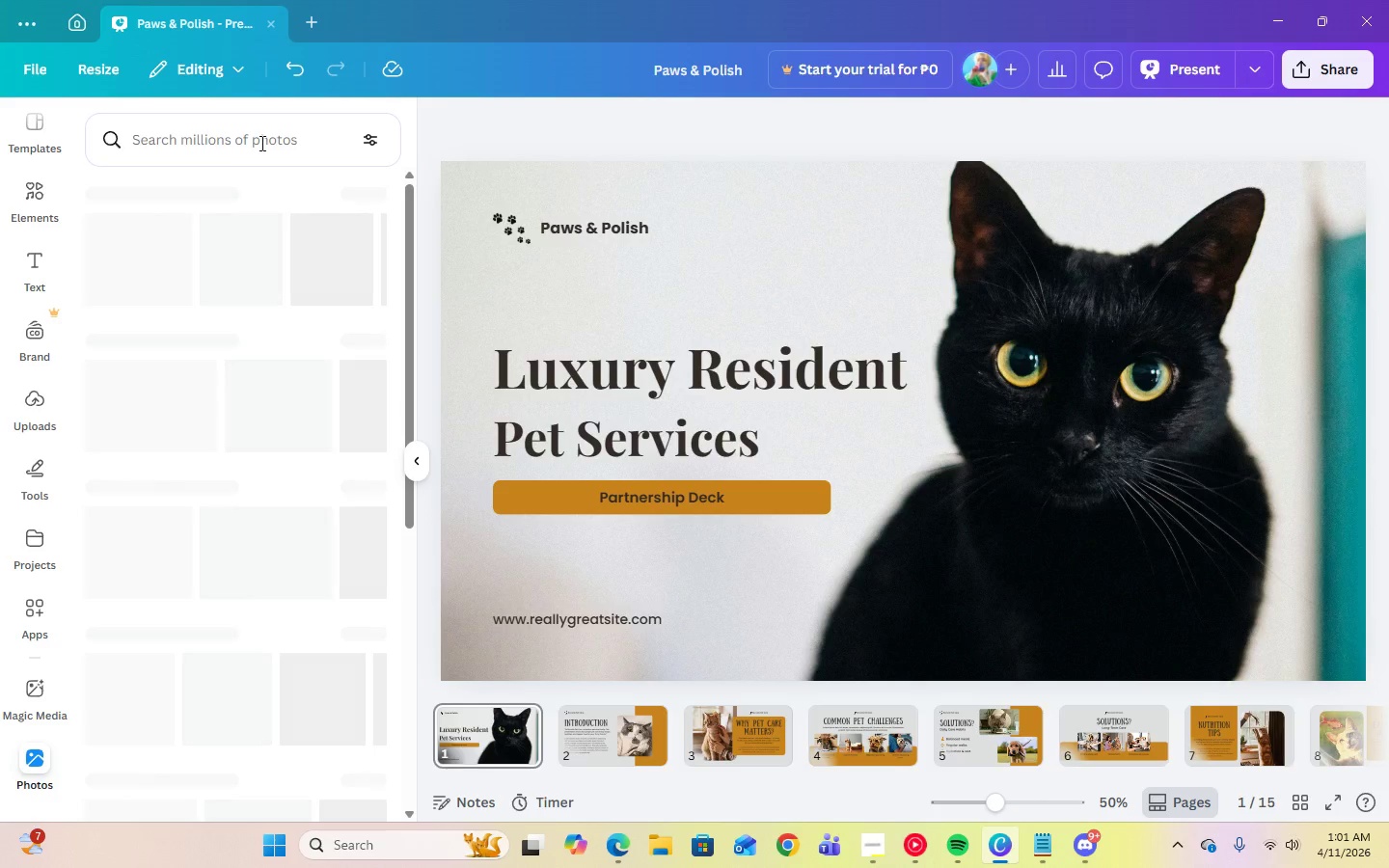 
left_click([222, 153])
 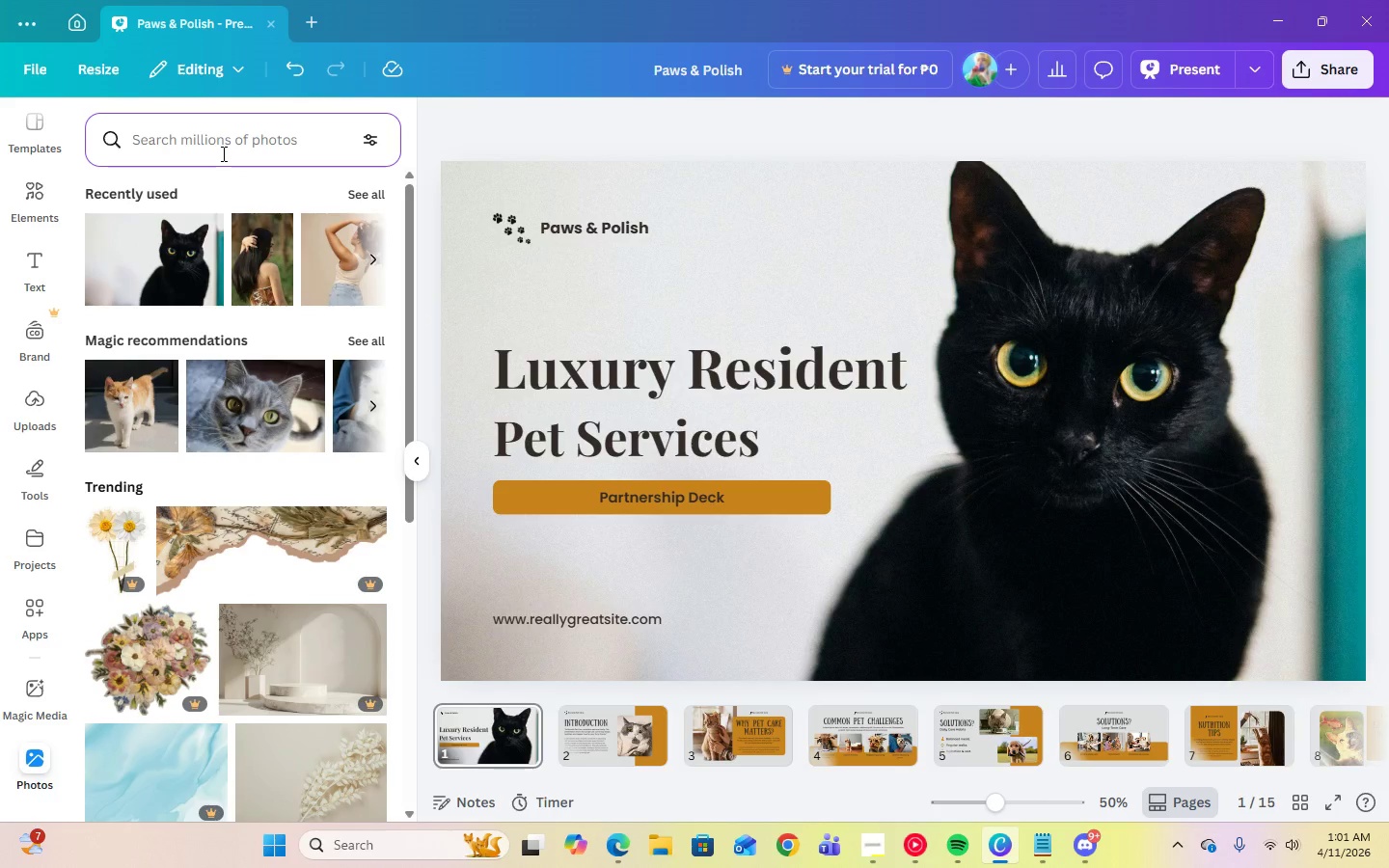 
type(pets)
 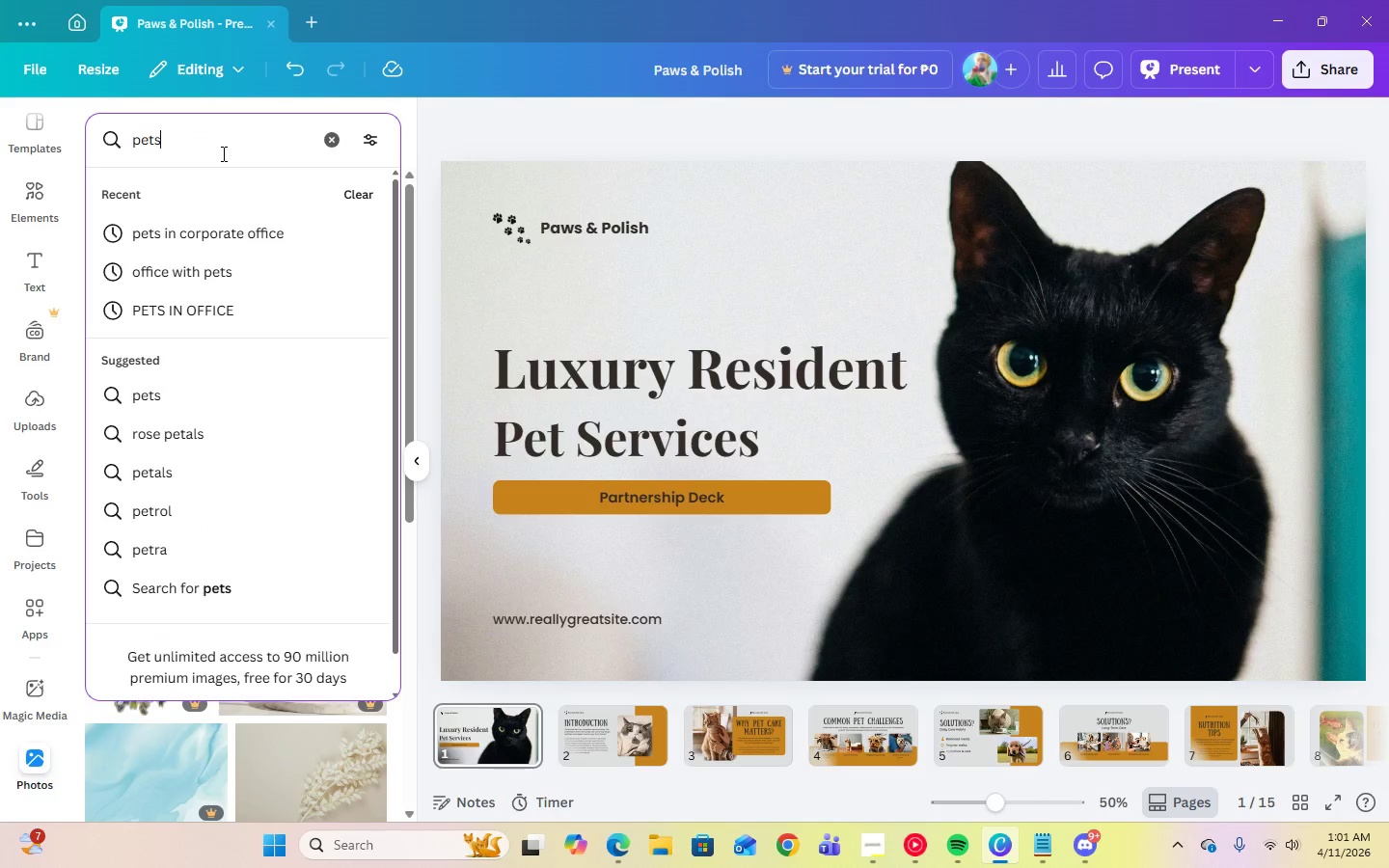 
key(Enter)
 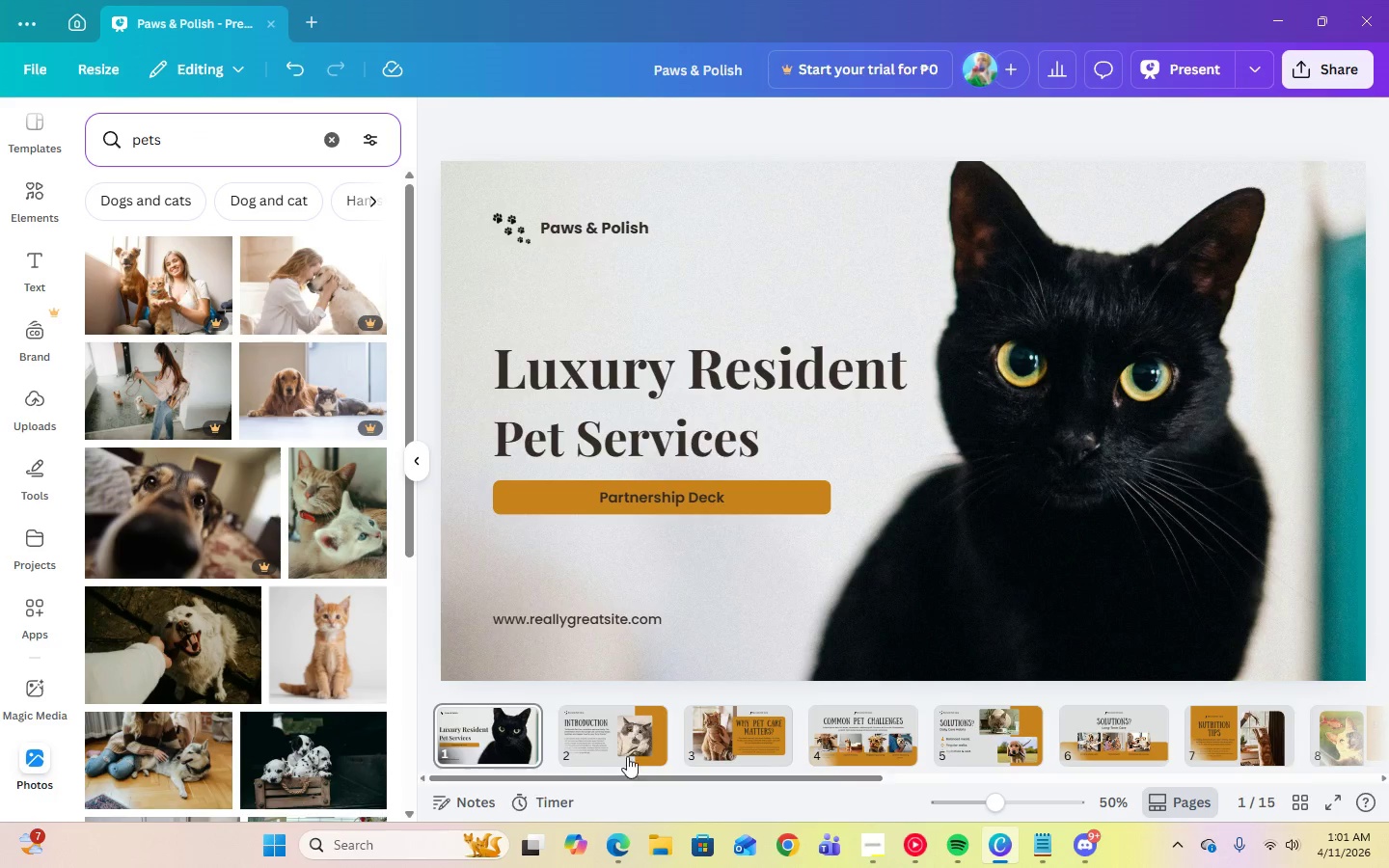 
left_click([588, 726])
 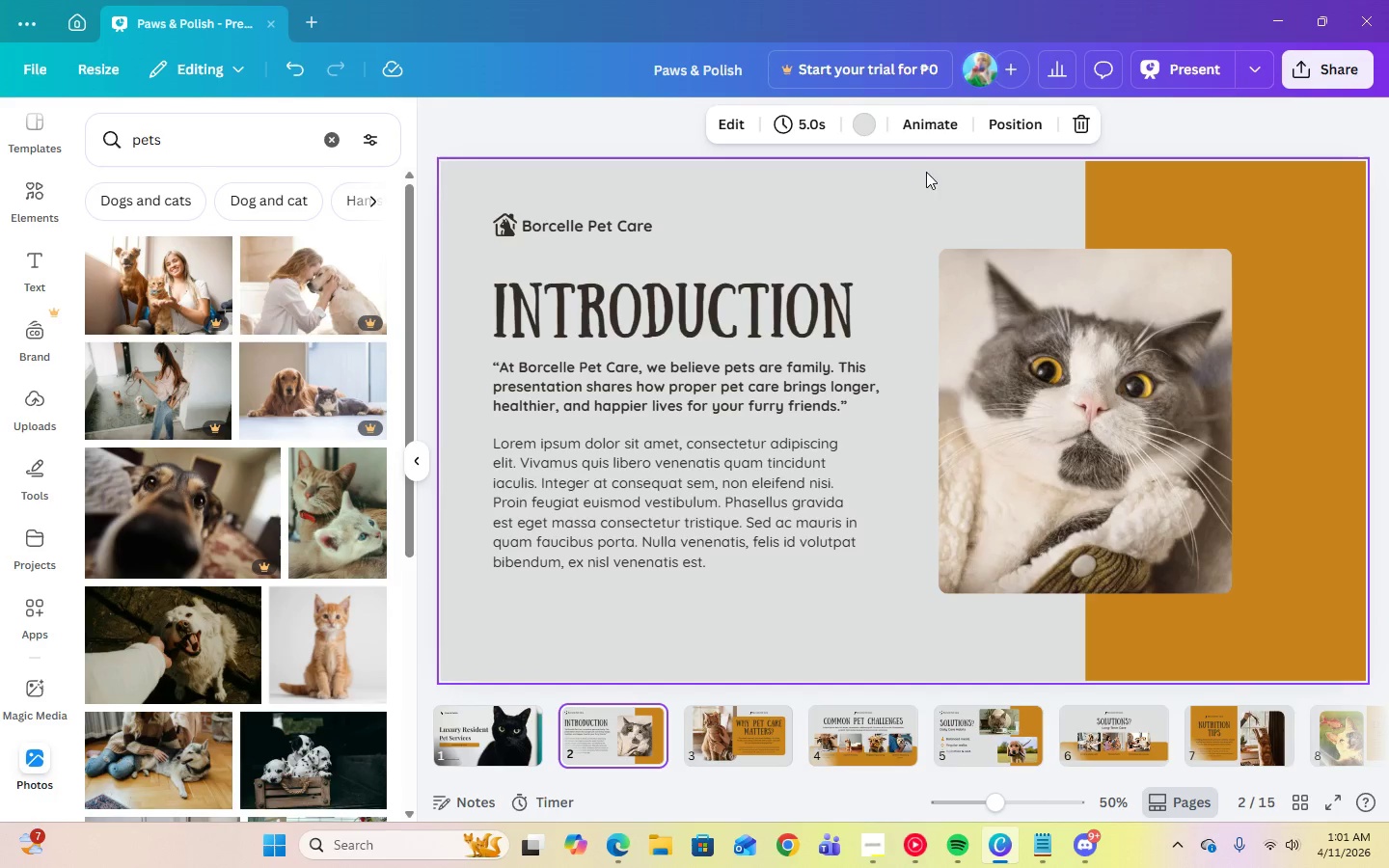 
left_click([924, 183])
 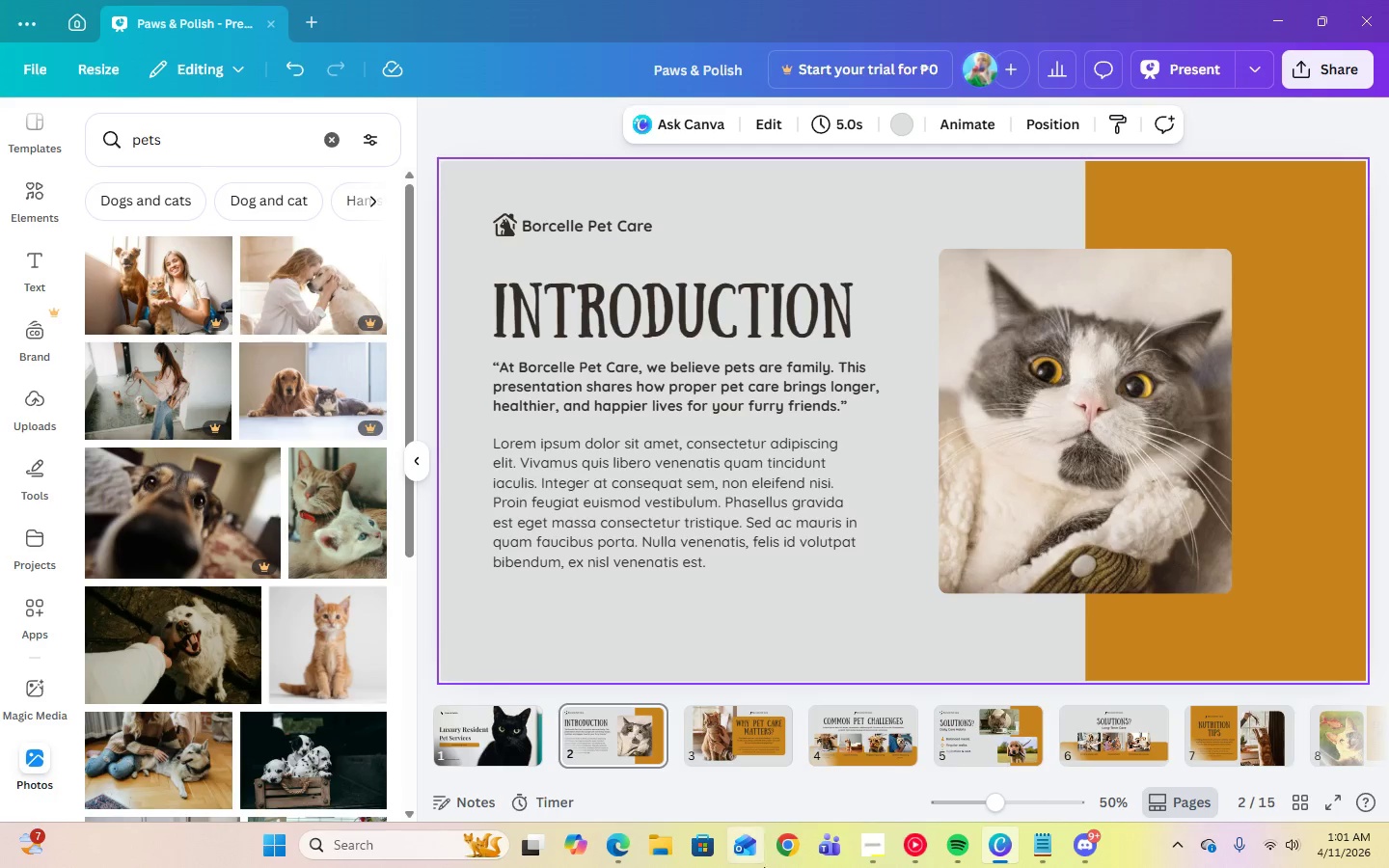 
left_click([878, 854])